 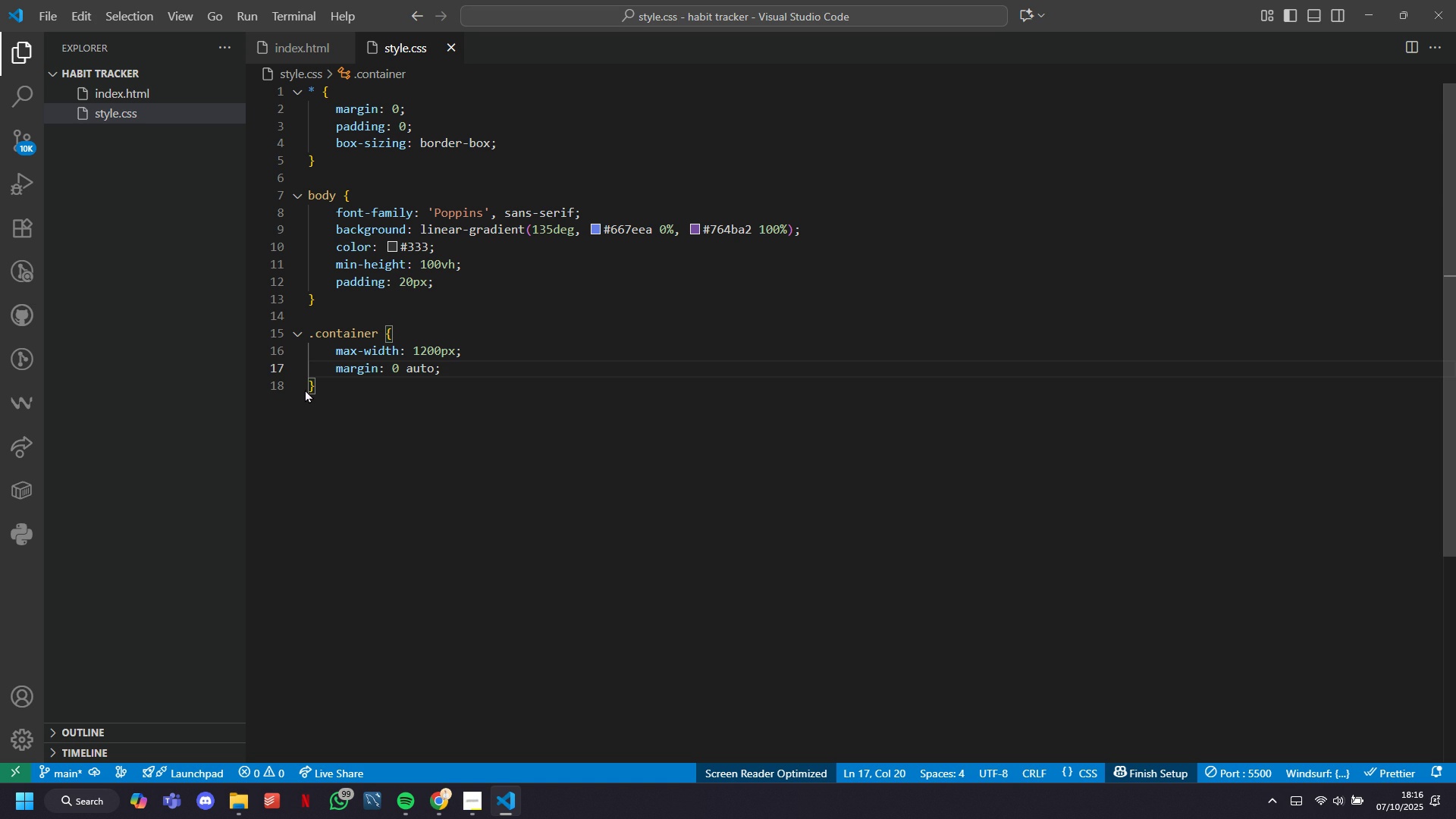 
left_click([436, 813])
 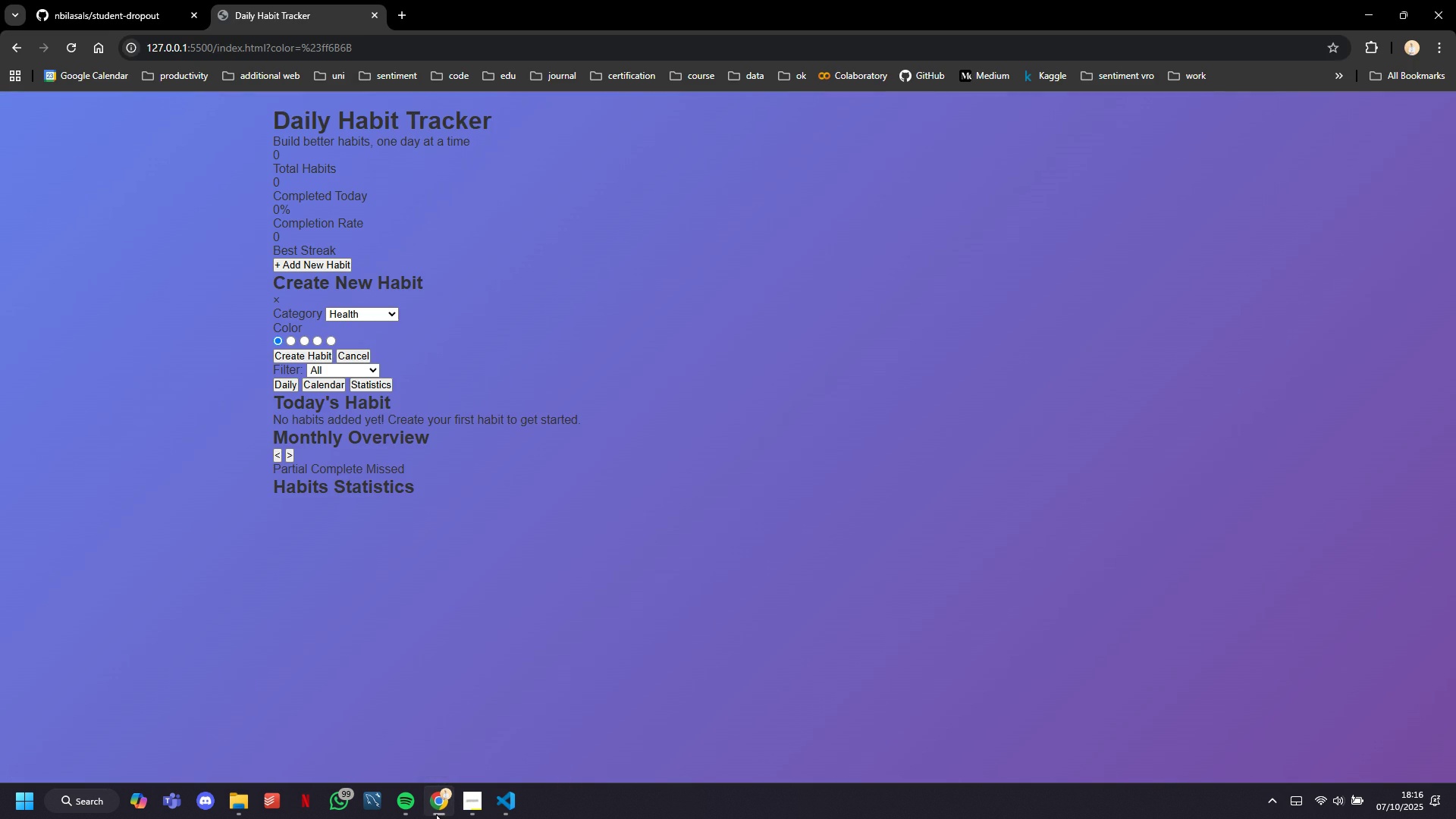 
left_click([436, 813])
 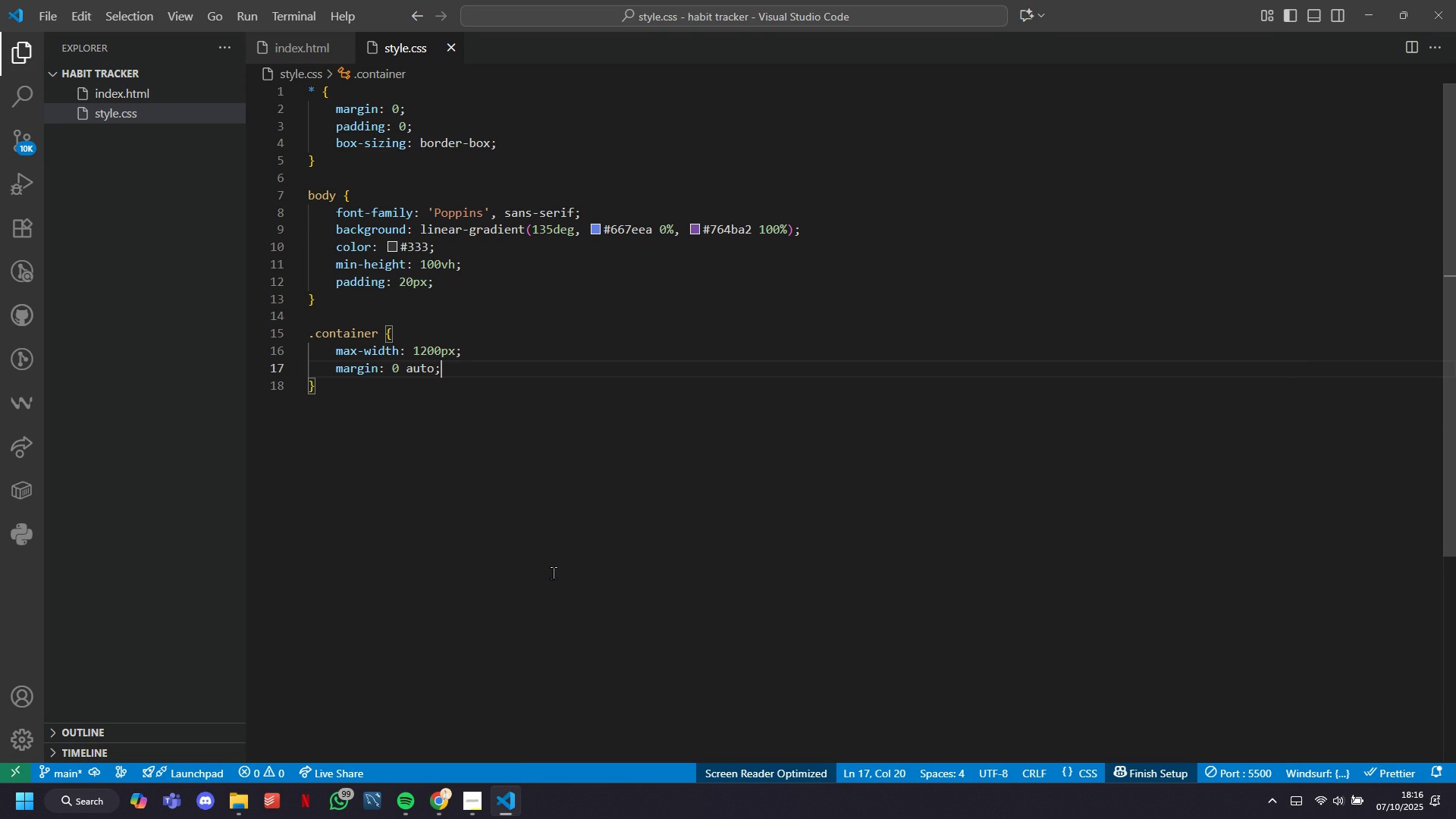 
key(ArrowDown)
 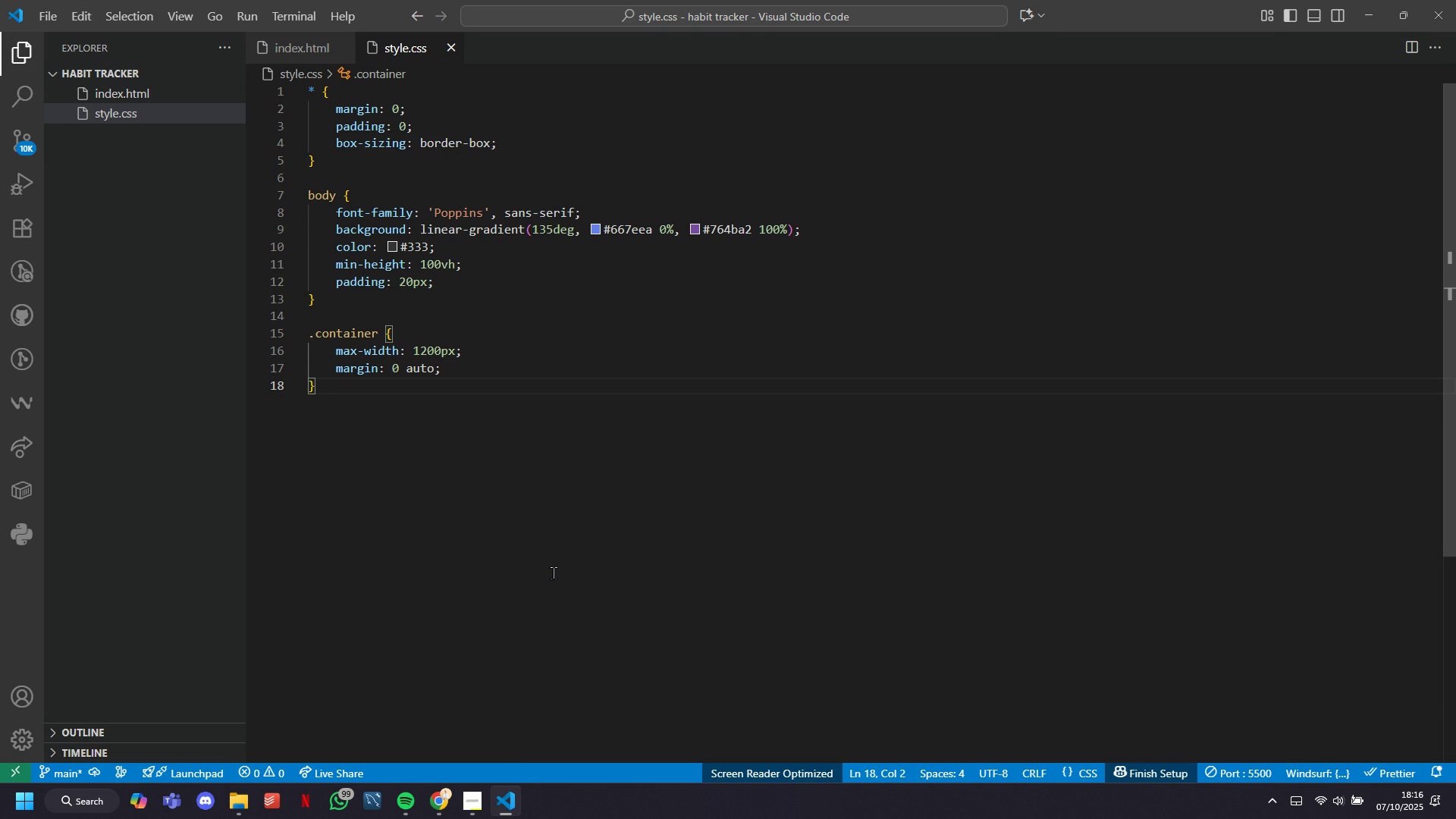 
key(Enter)
 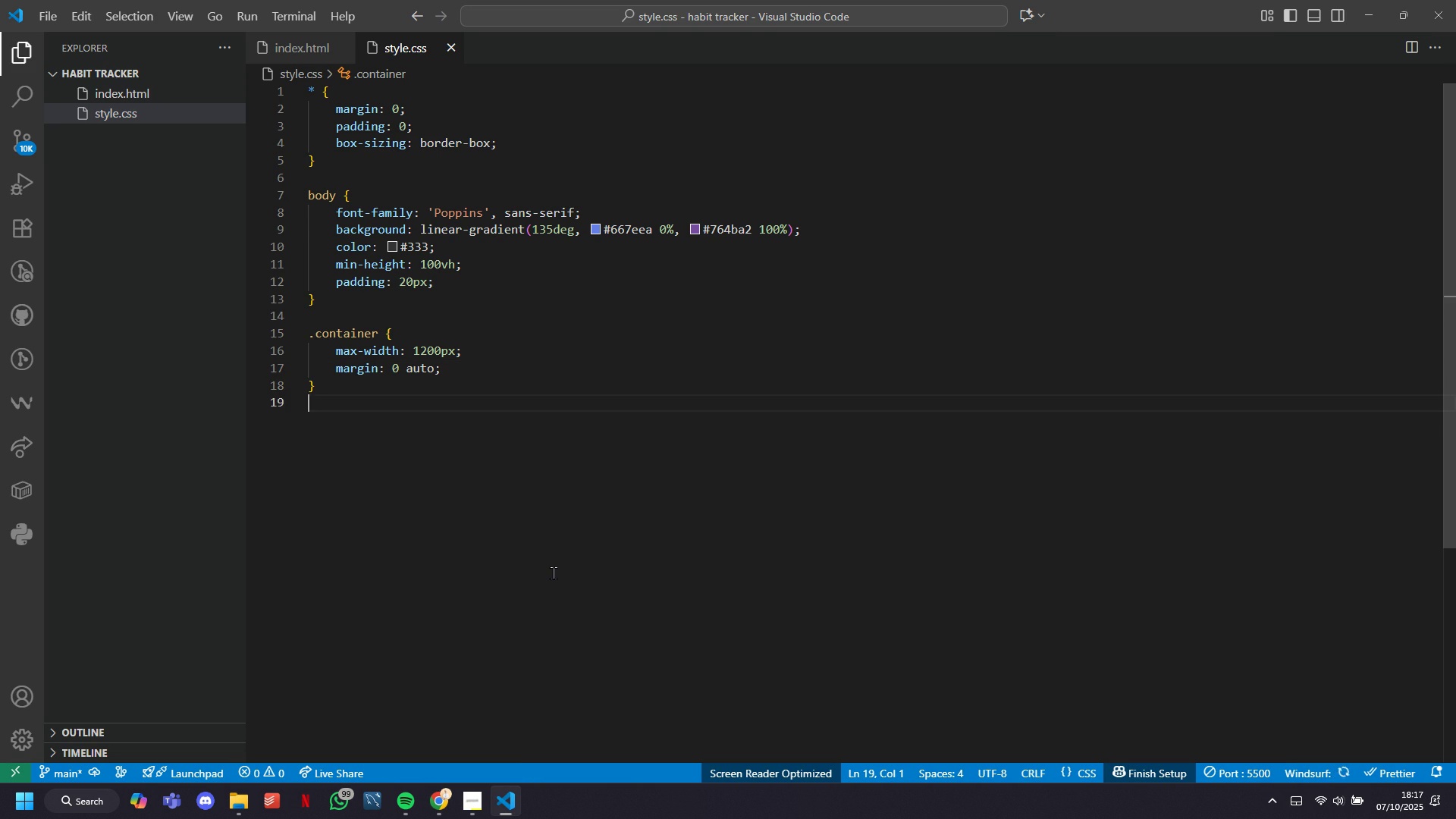 
key(Enter)
 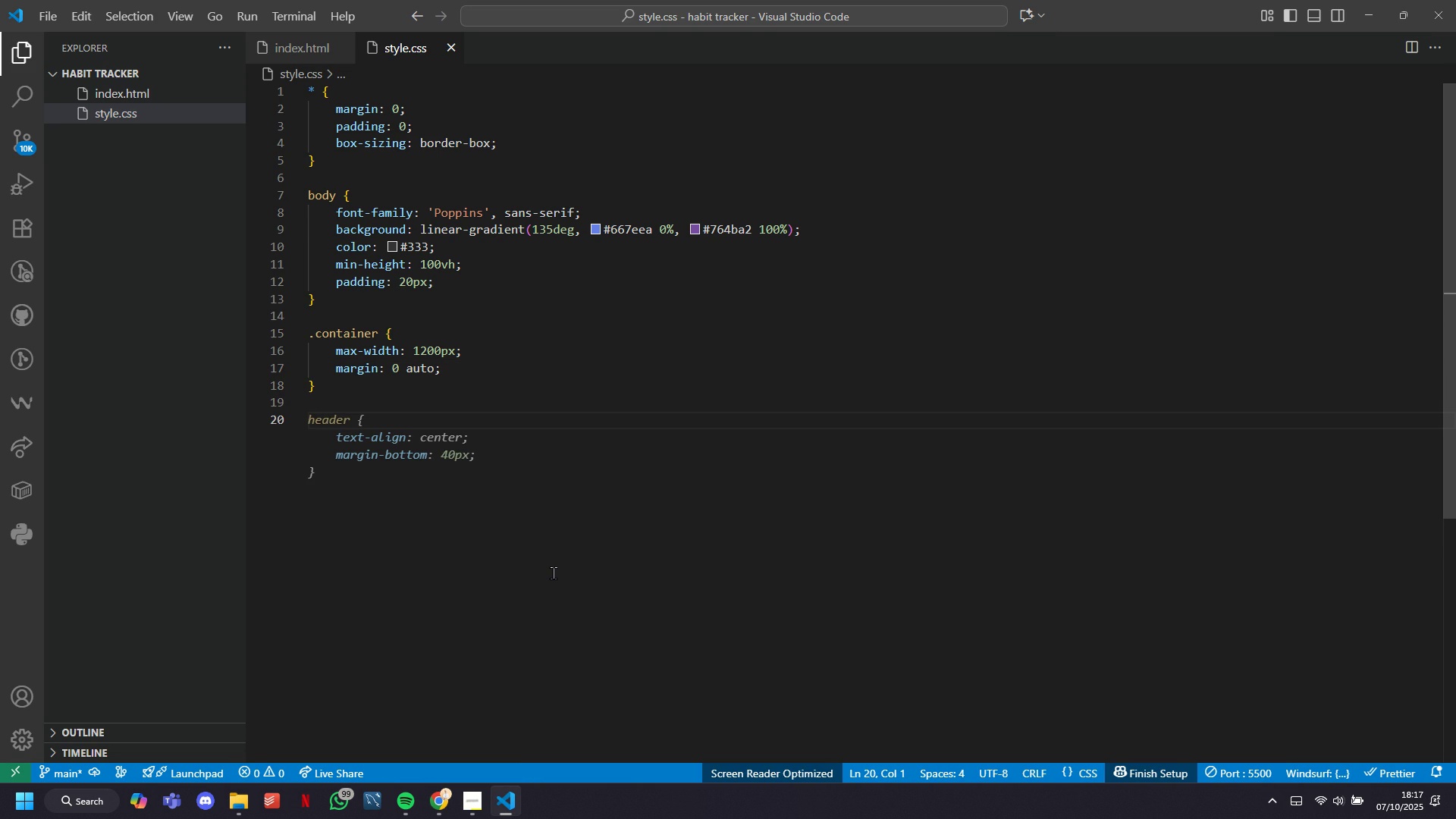 
type(header)
key(Tab)
key(Tab)
 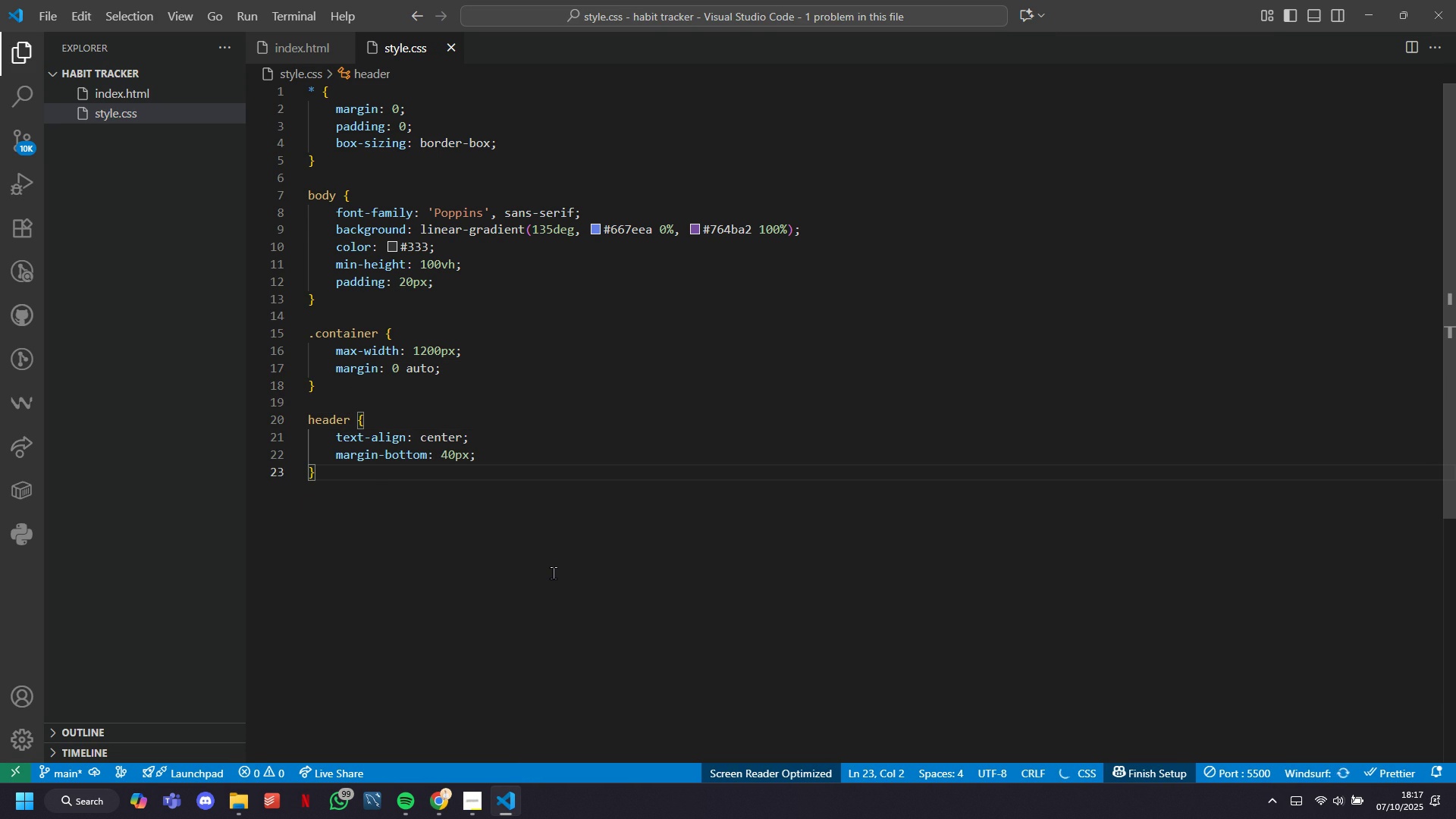 
key(ArrowLeft)
 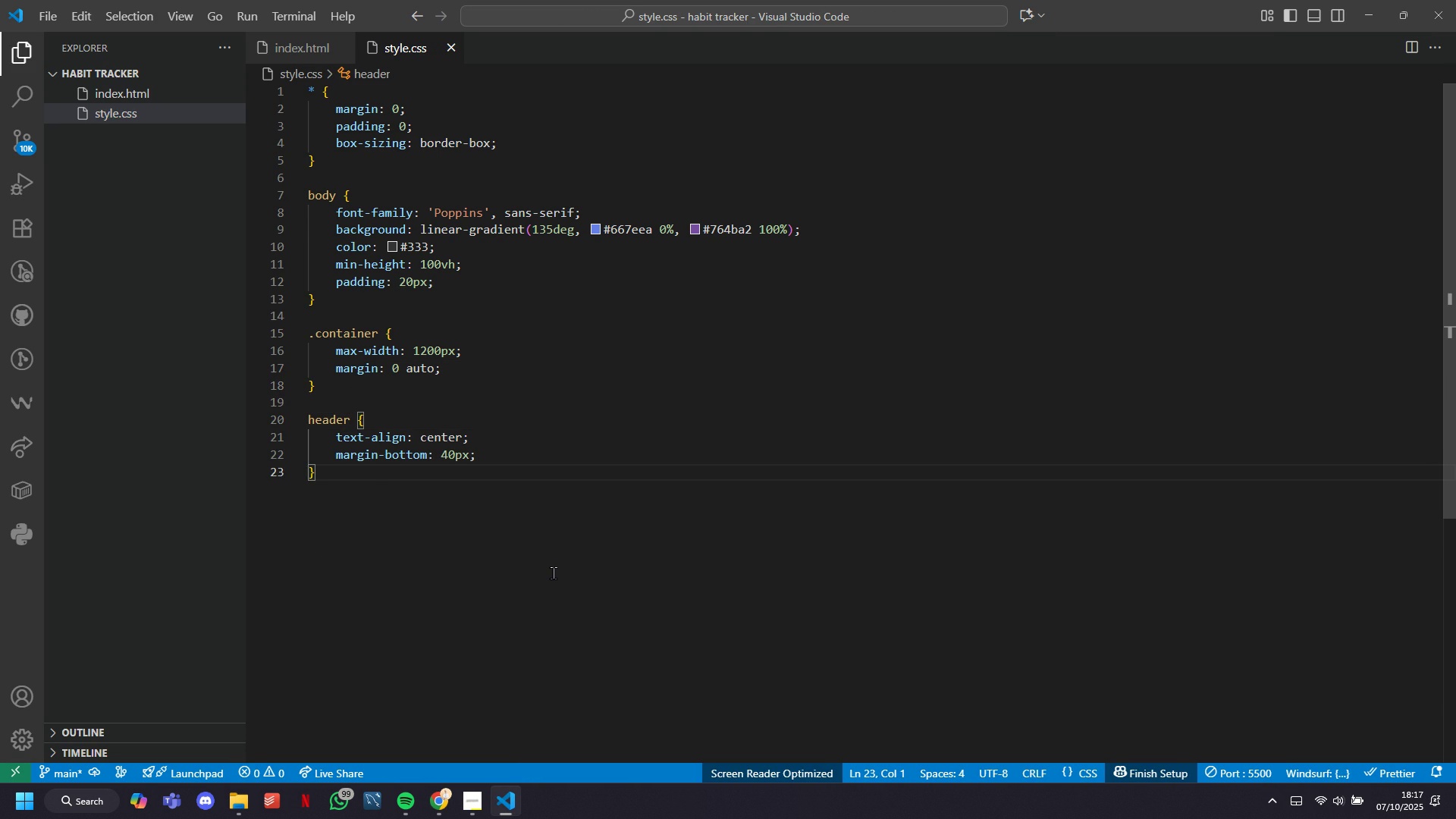 
key(ArrowLeft)
 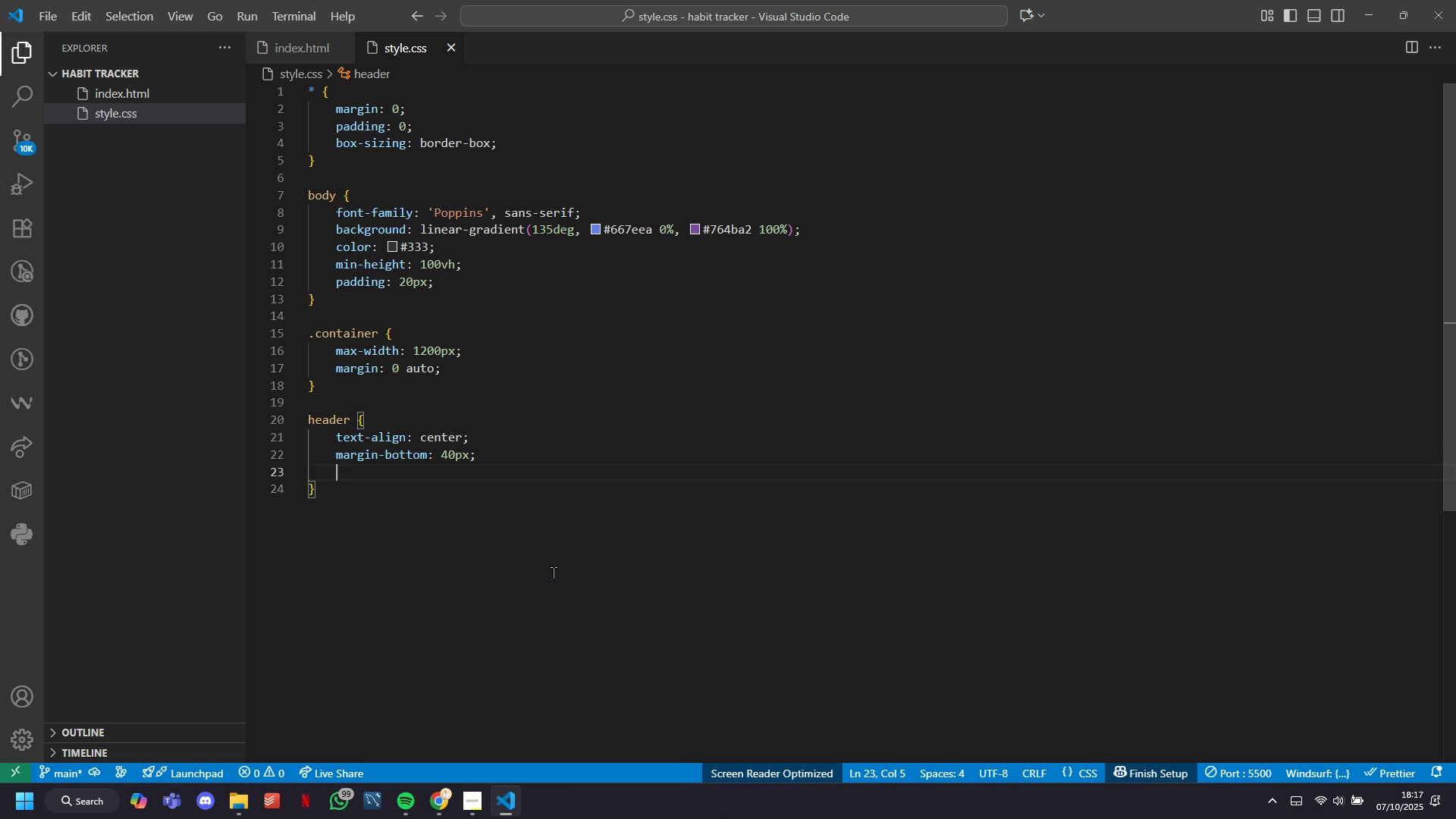 
key(Enter)
 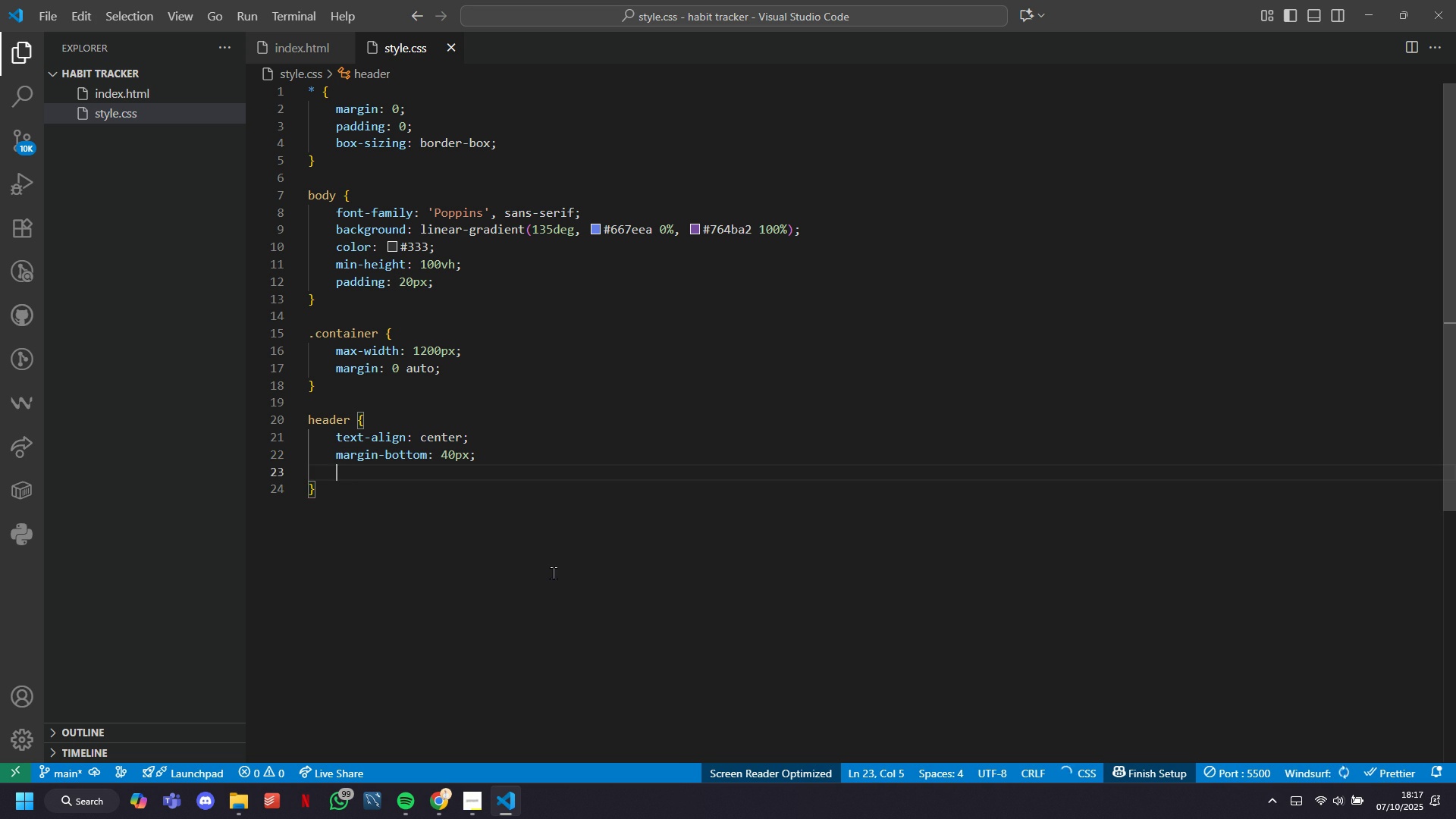 
type(cl)
key(Tab)
type(w)